 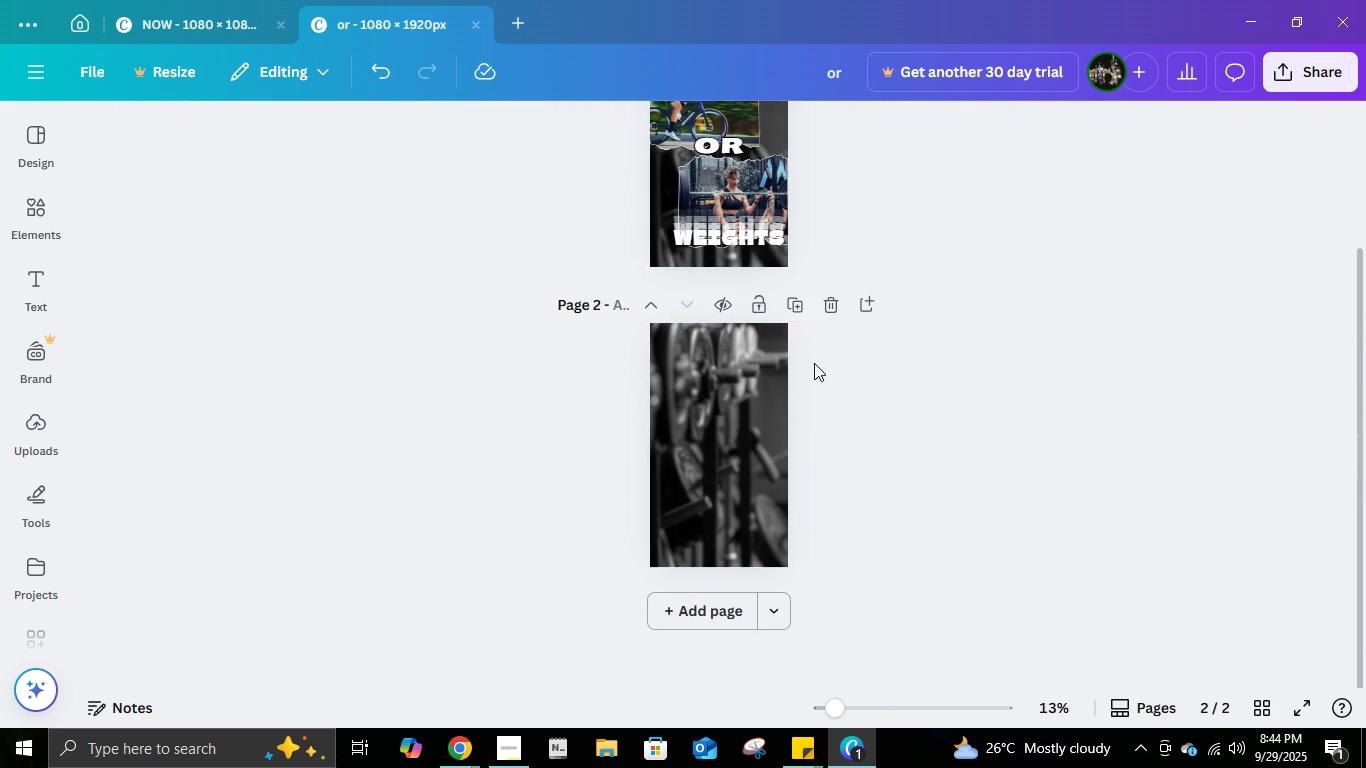 
left_click([803, 300])
 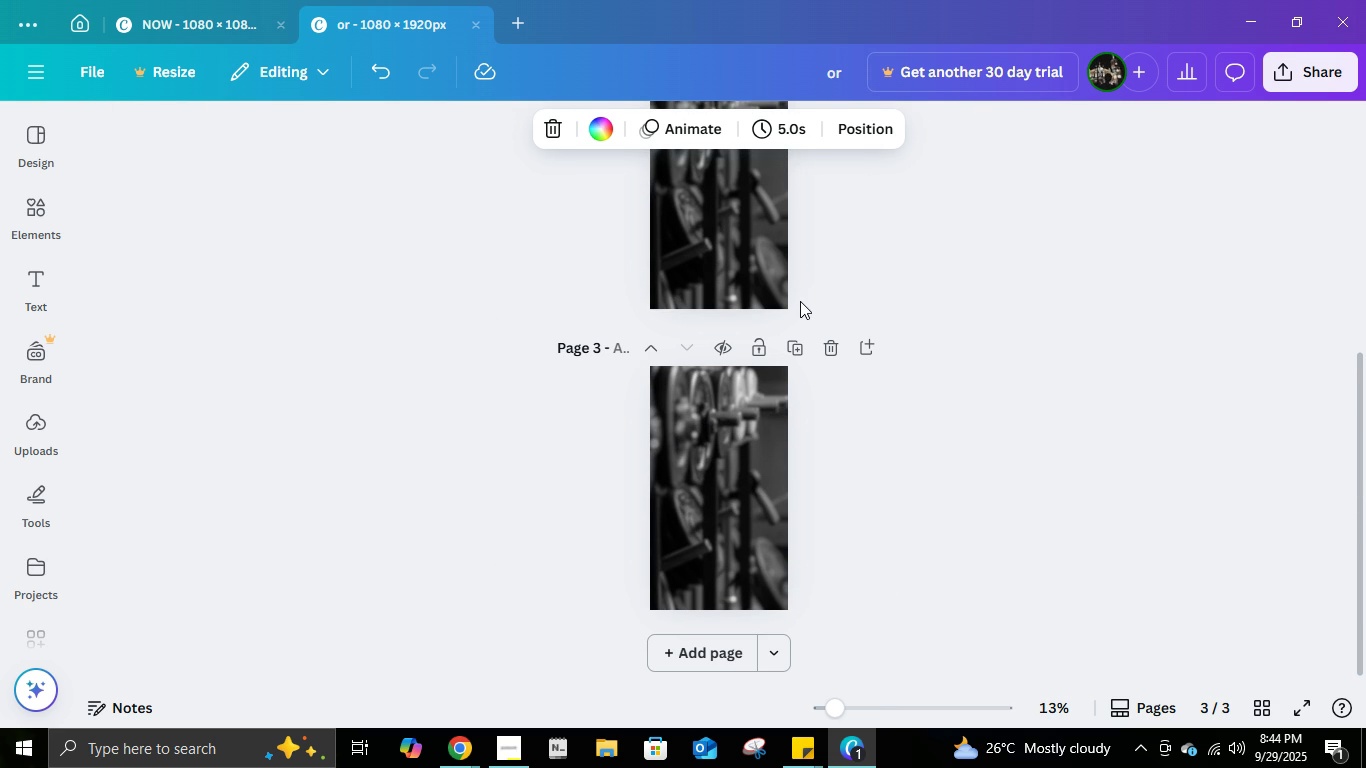 
scroll: coordinate [716, 414], scroll_direction: down, amount: 2.0
 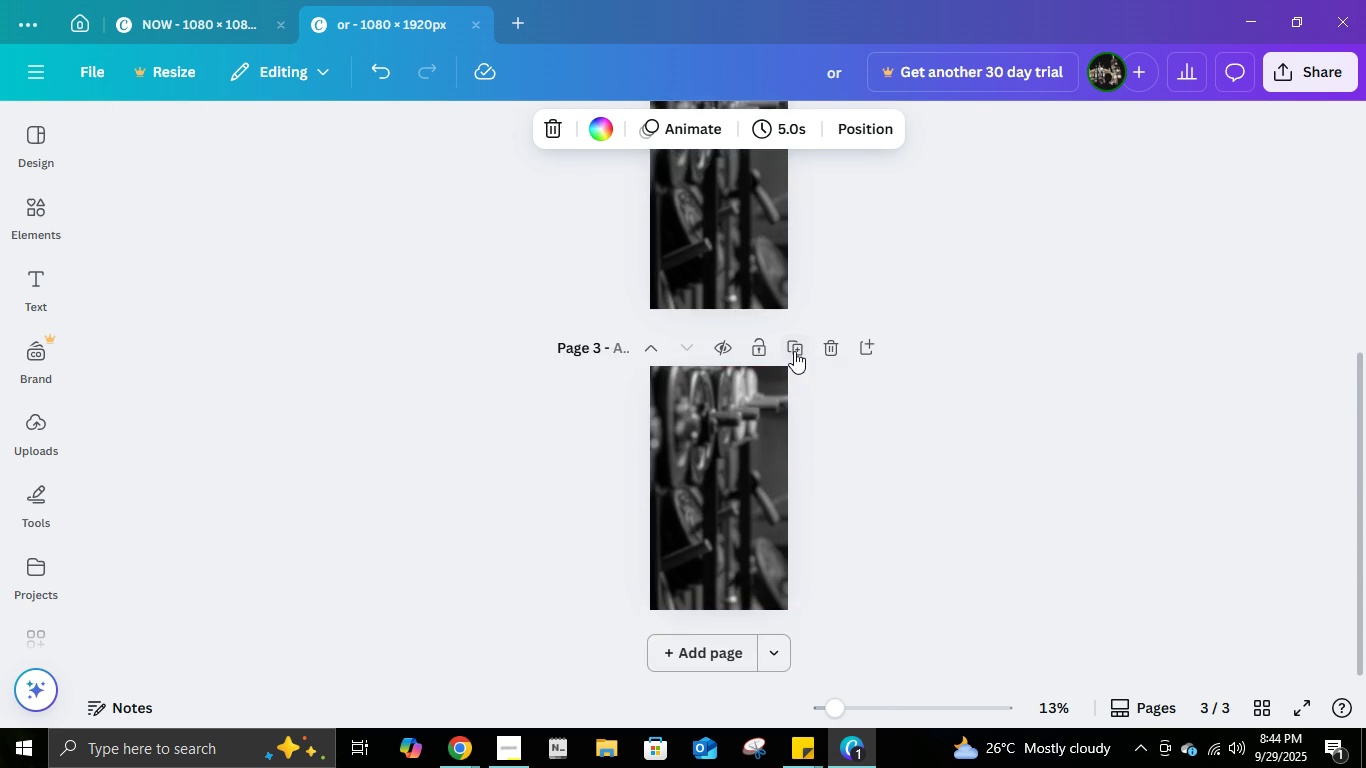 
left_click([794, 351])
 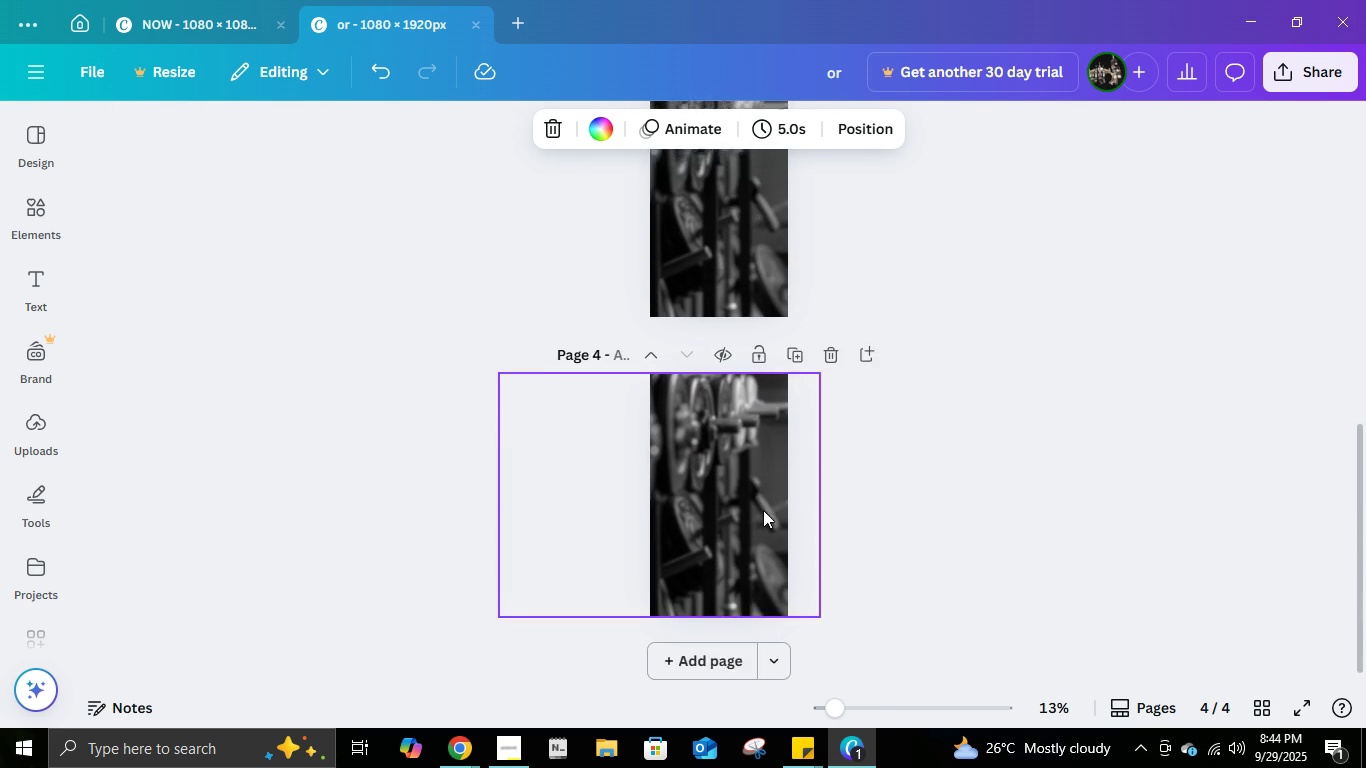 
scroll: coordinate [763, 510], scroll_direction: up, amount: 7.0
 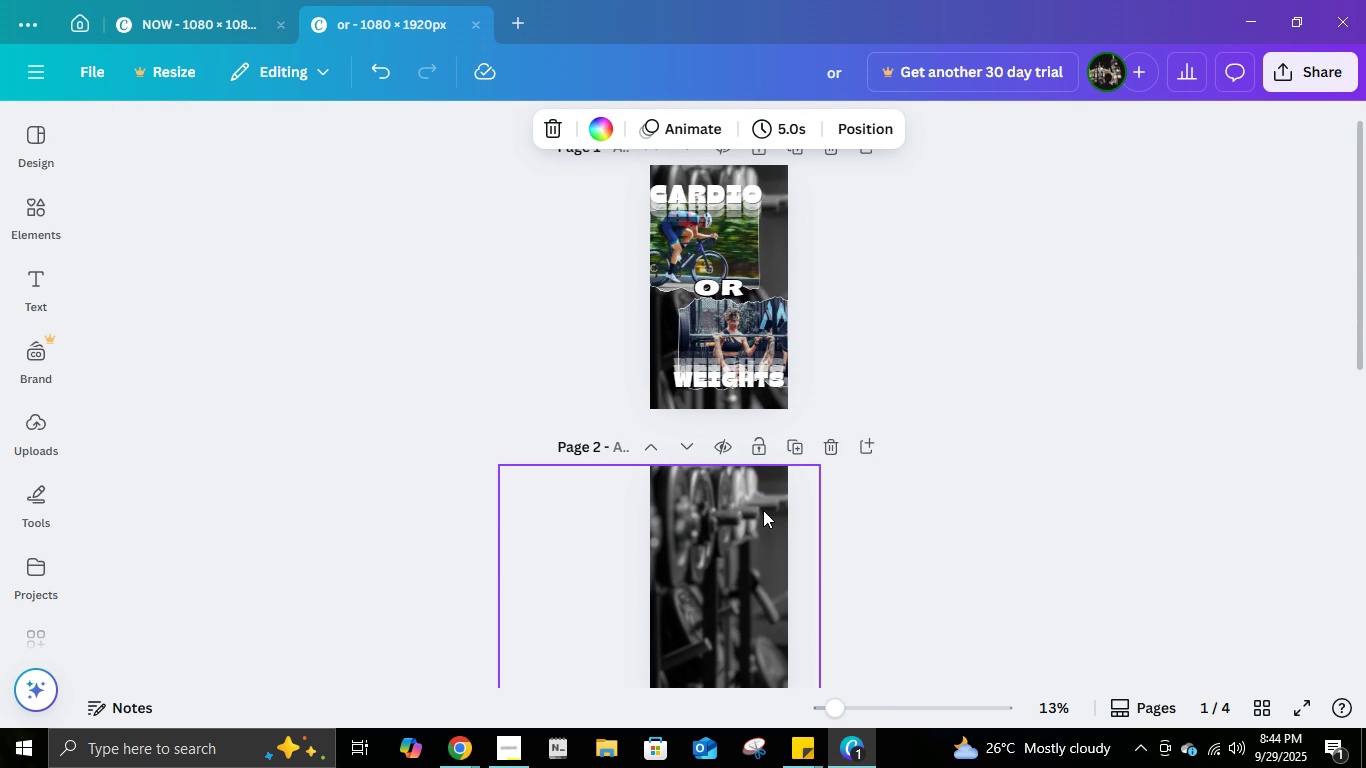 
scroll: coordinate [763, 510], scroll_direction: down, amount: 3.0
 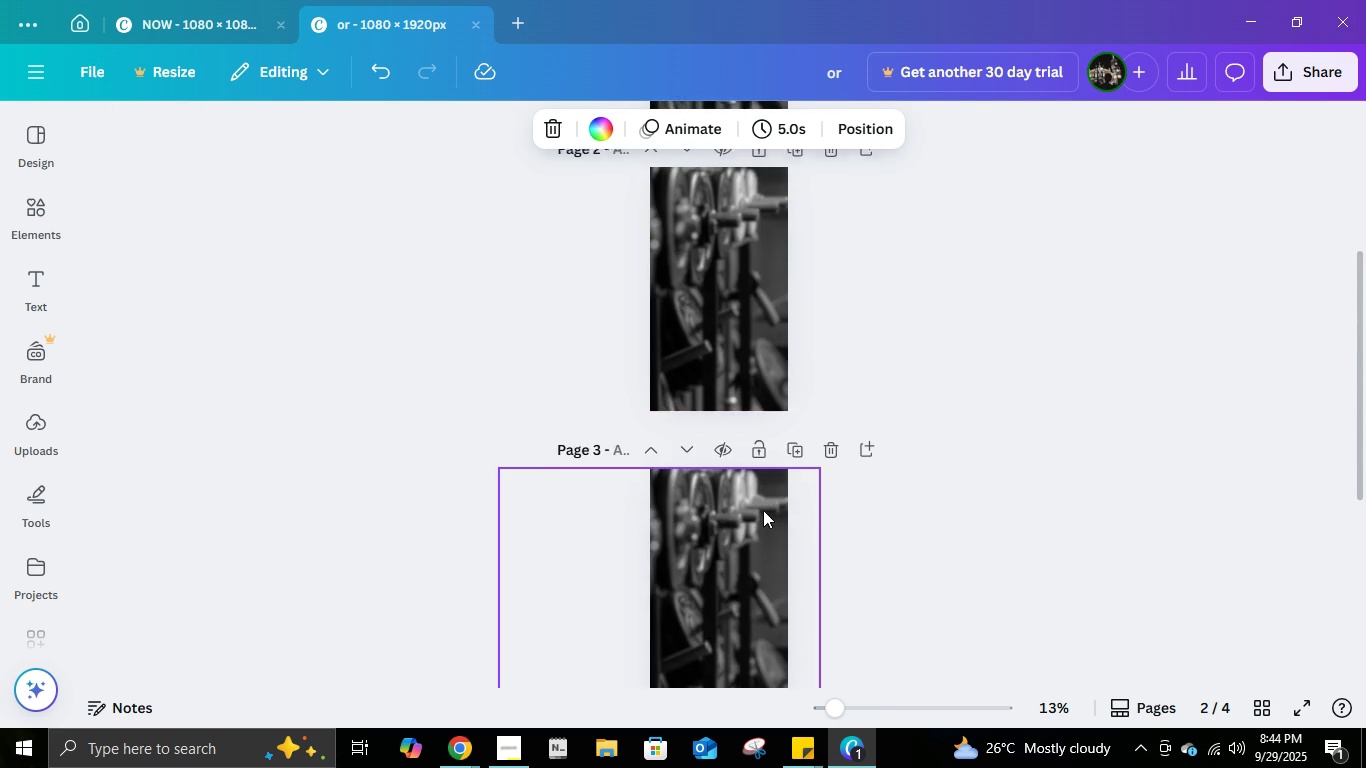 
scroll: coordinate [763, 510], scroll_direction: up, amount: 2.0
 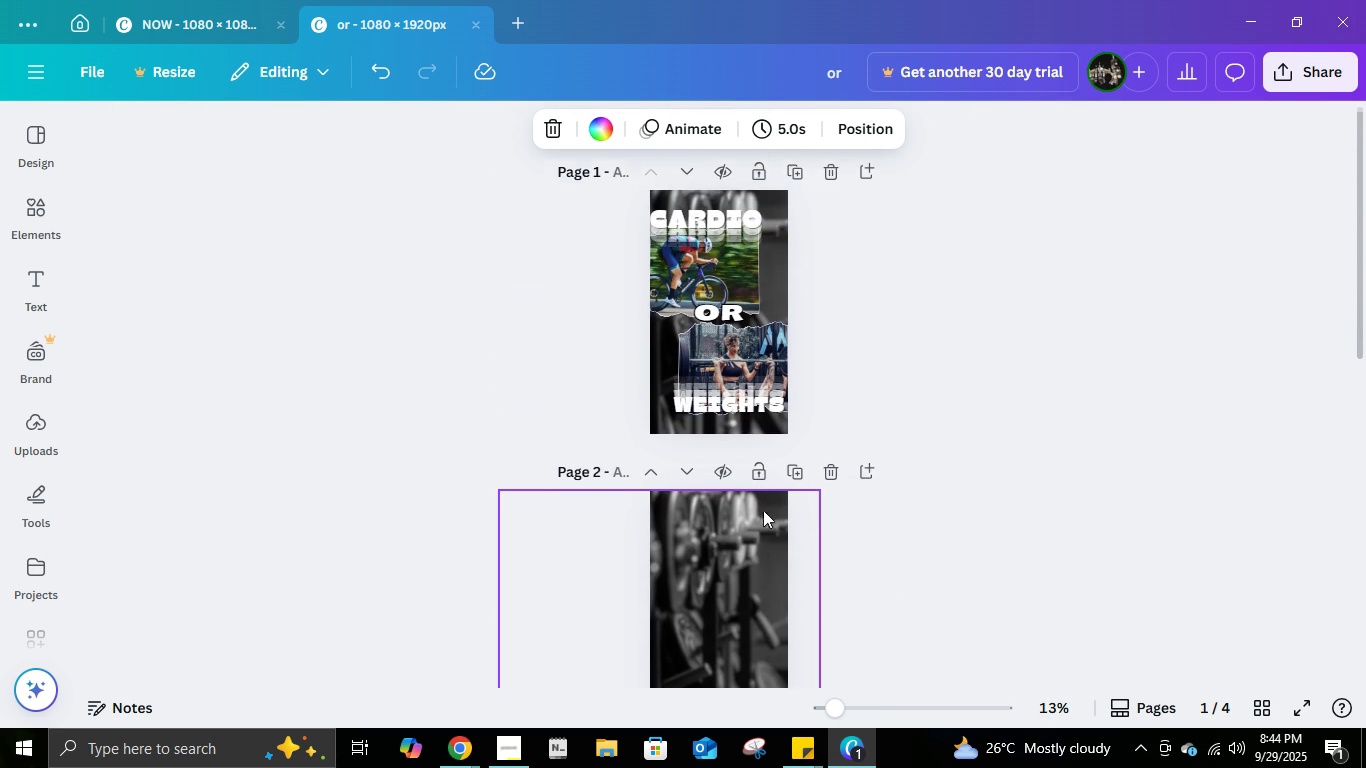 
scroll: coordinate [765, 510], scroll_direction: down, amount: 3.0
 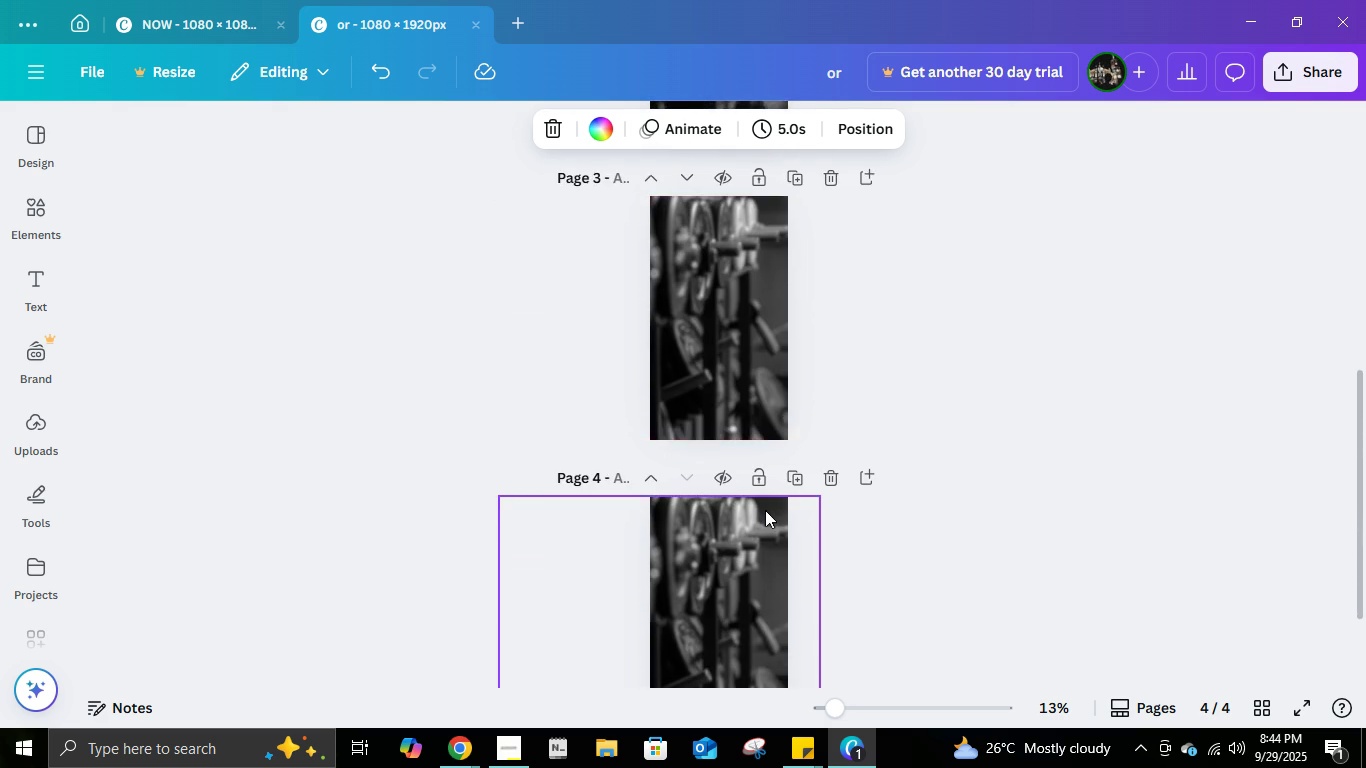 
scroll: coordinate [767, 526], scroll_direction: up, amount: 5.0
 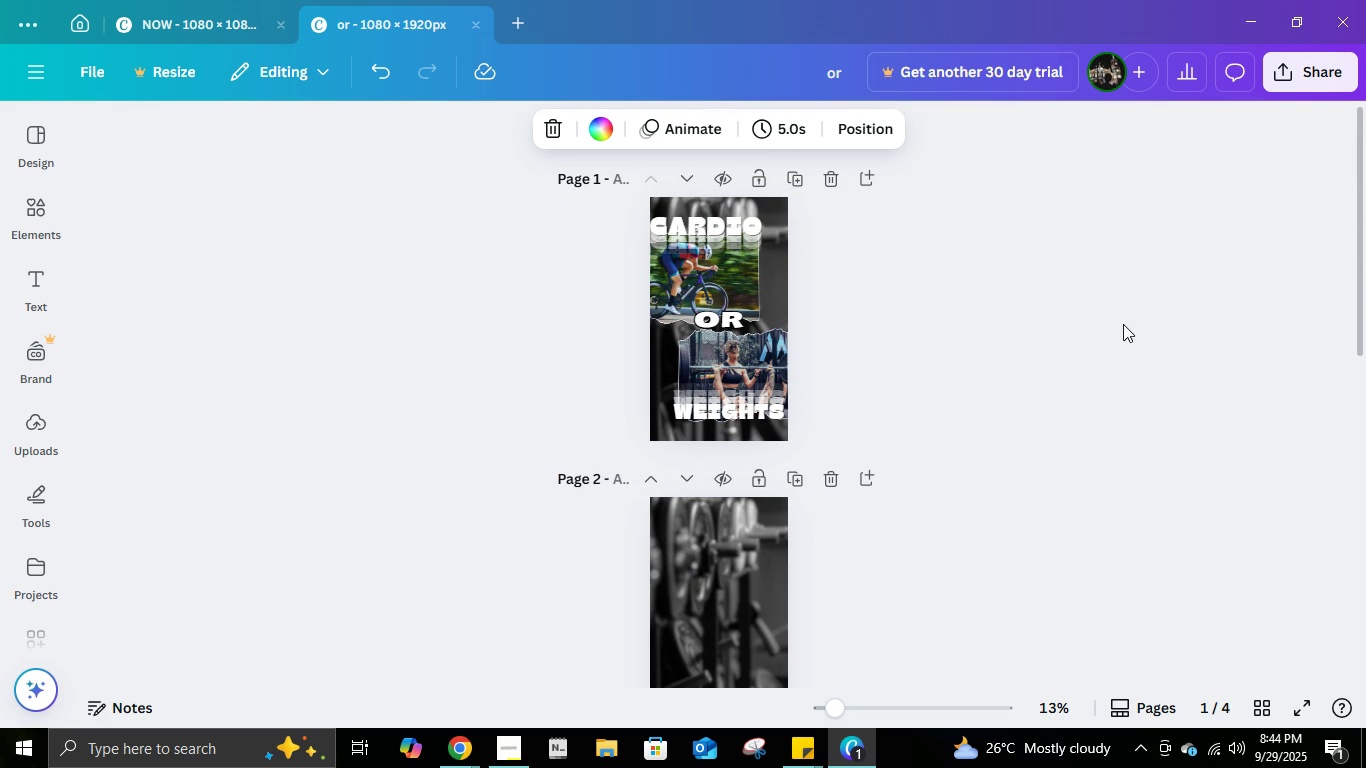 
double_click([1123, 324])
 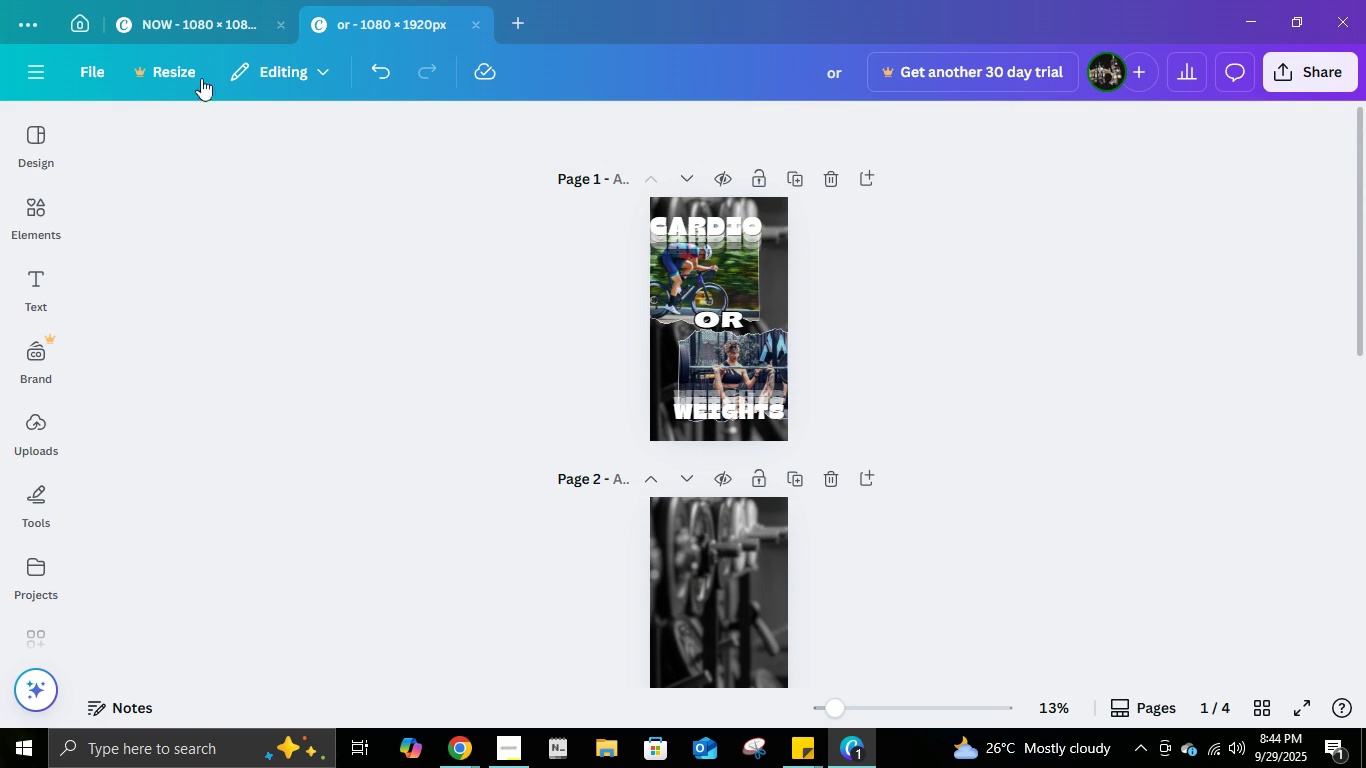 
left_click([181, 28])
 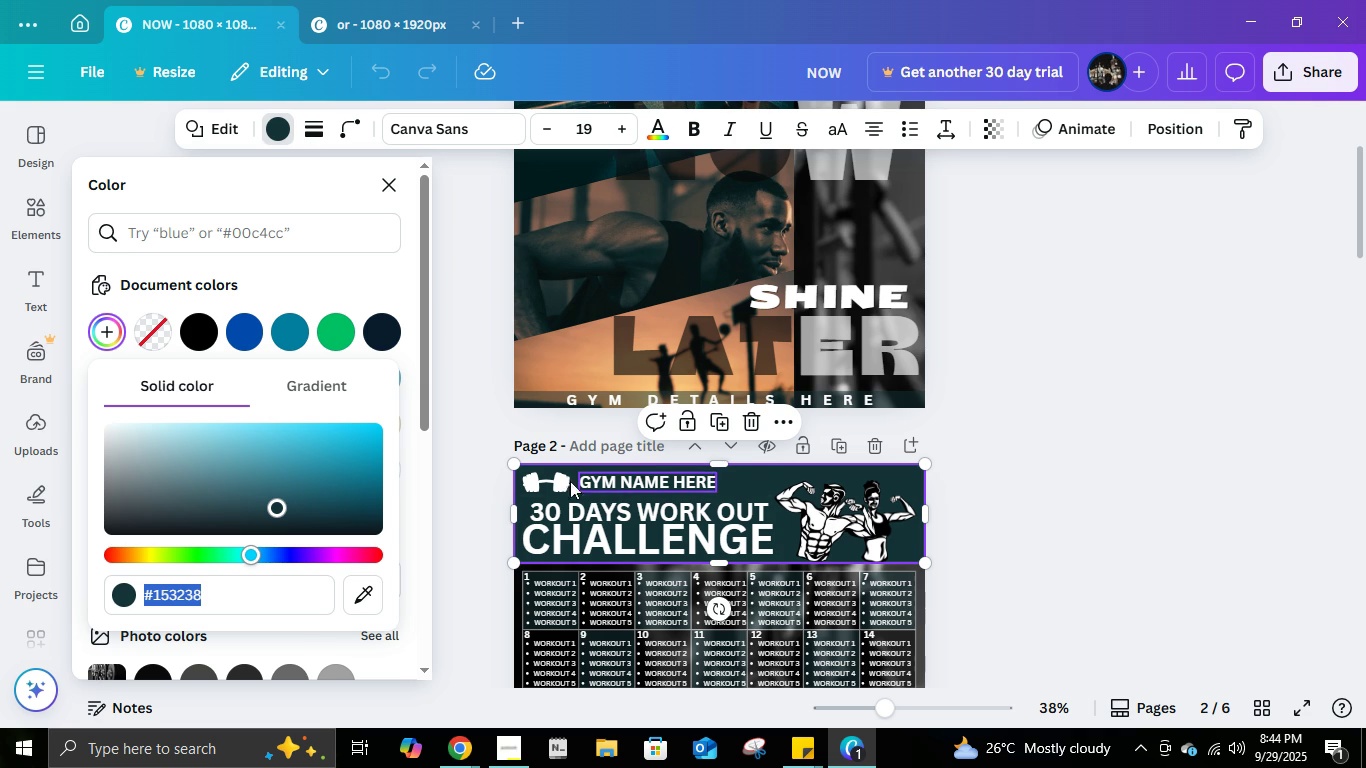 
left_click([557, 481])